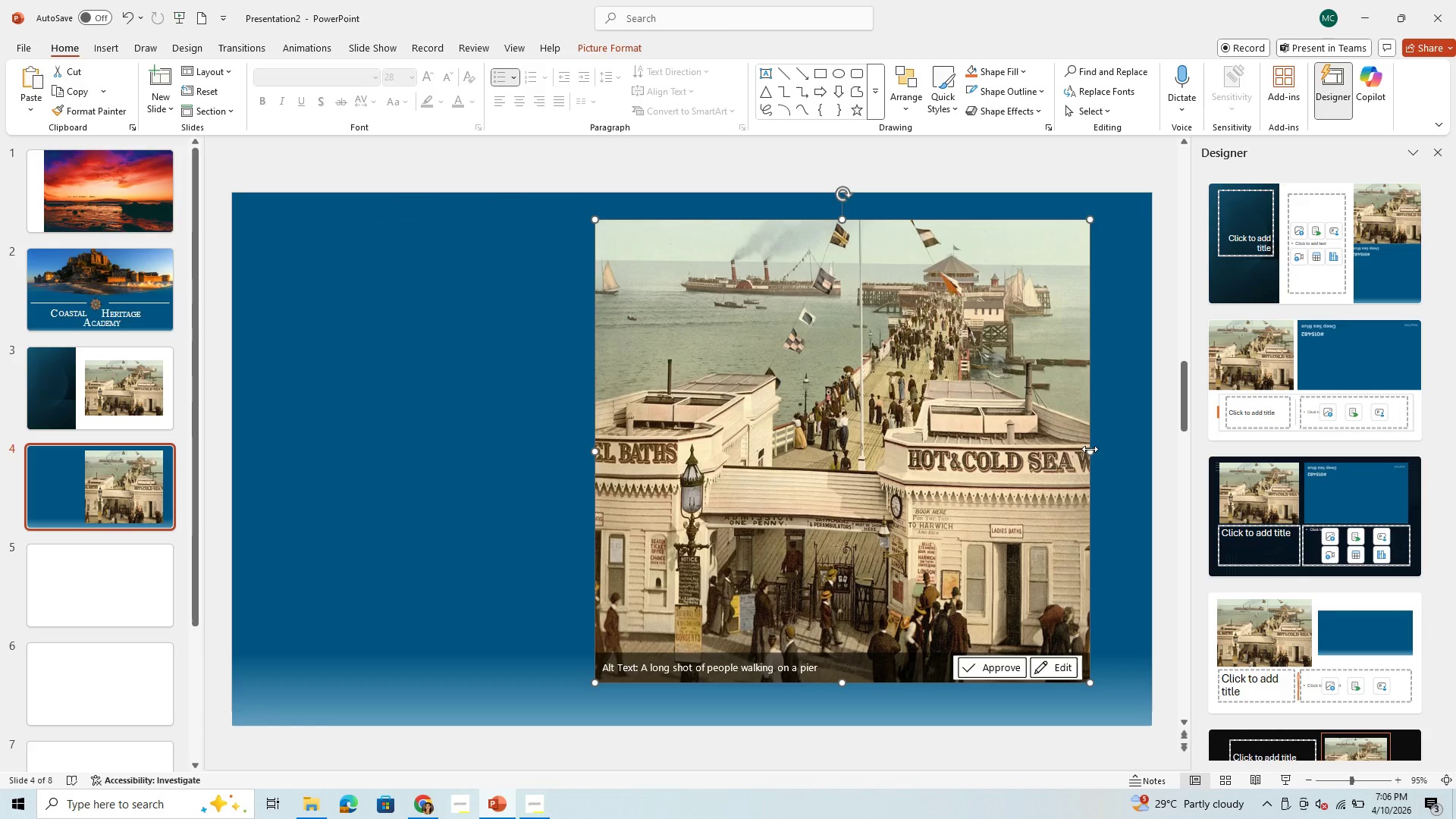 
left_click_drag(start_coordinate=[1090, 451], to_coordinate=[1131, 449])
 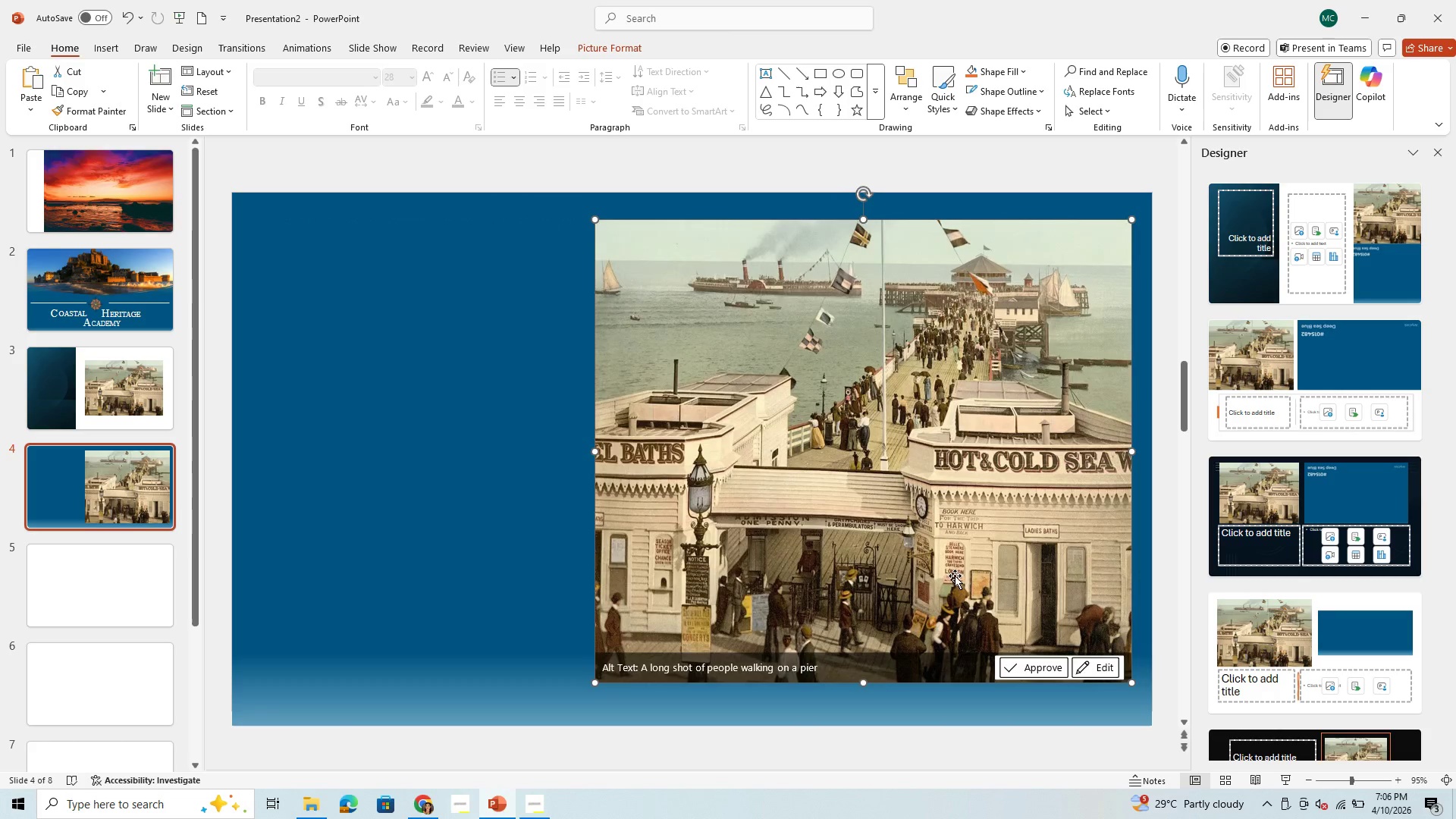 
left_click([872, 553])
 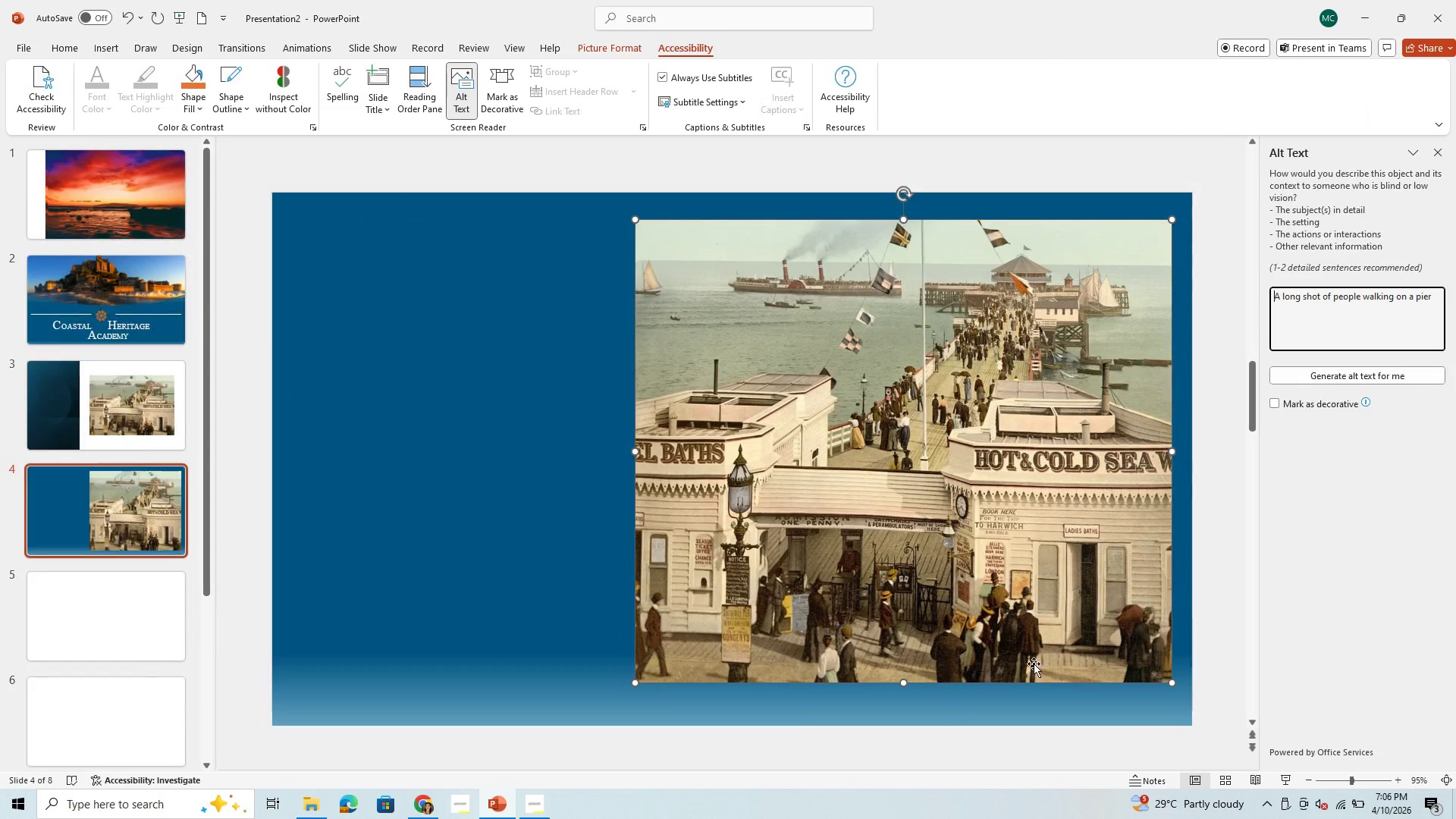 
left_click([453, 518])
 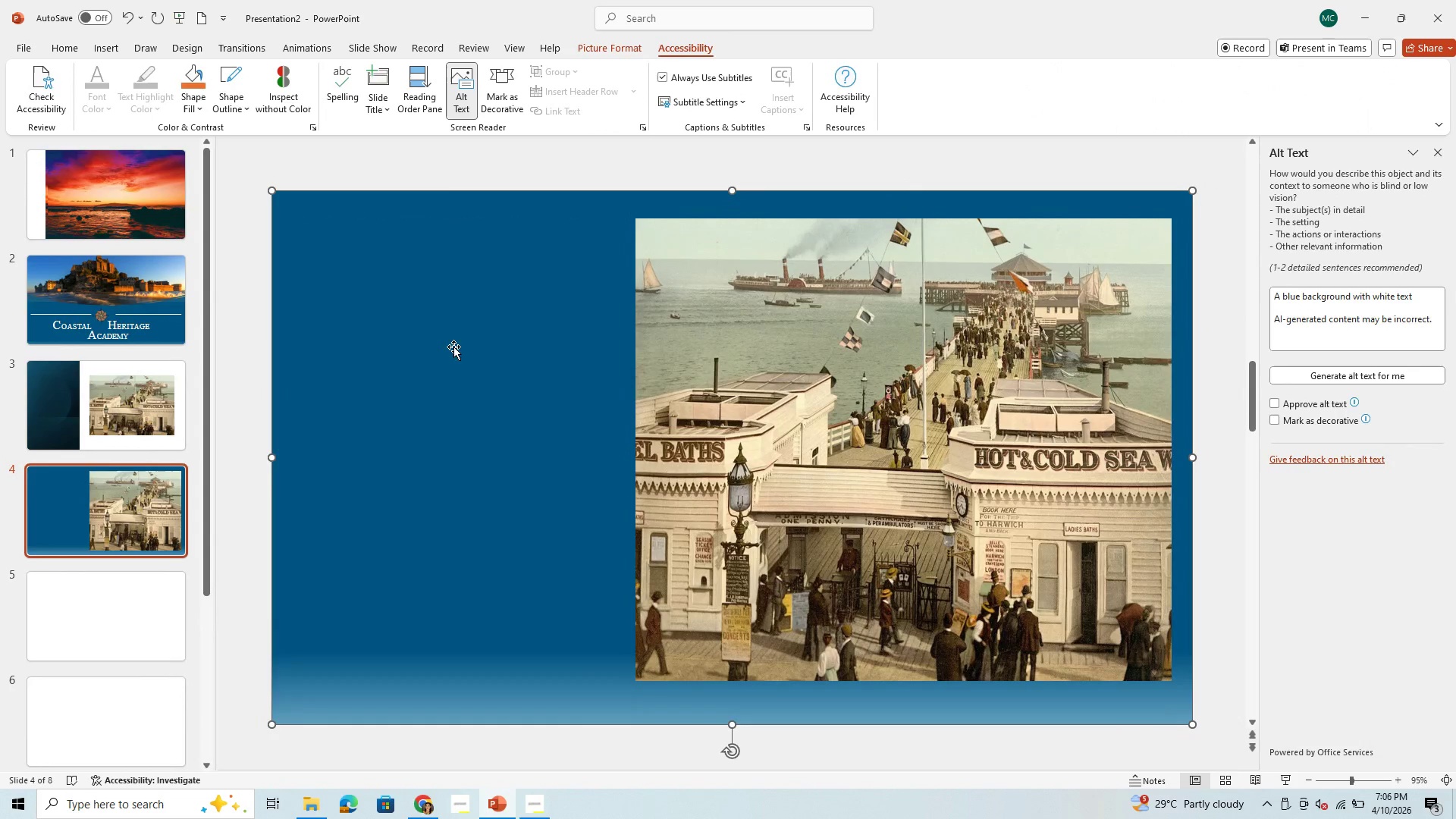 
left_click([453, 347])
 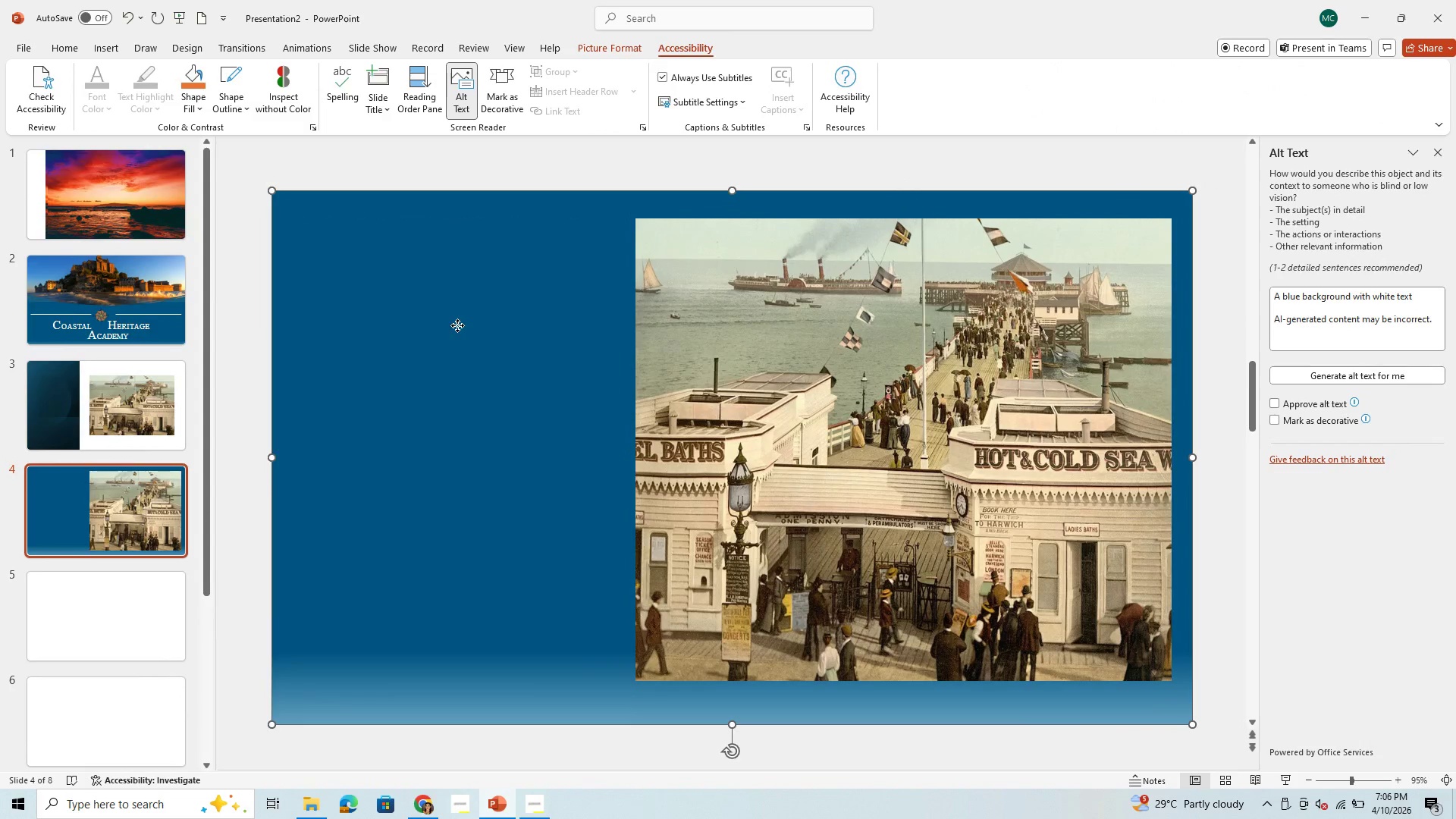 
right_click([457, 325])
 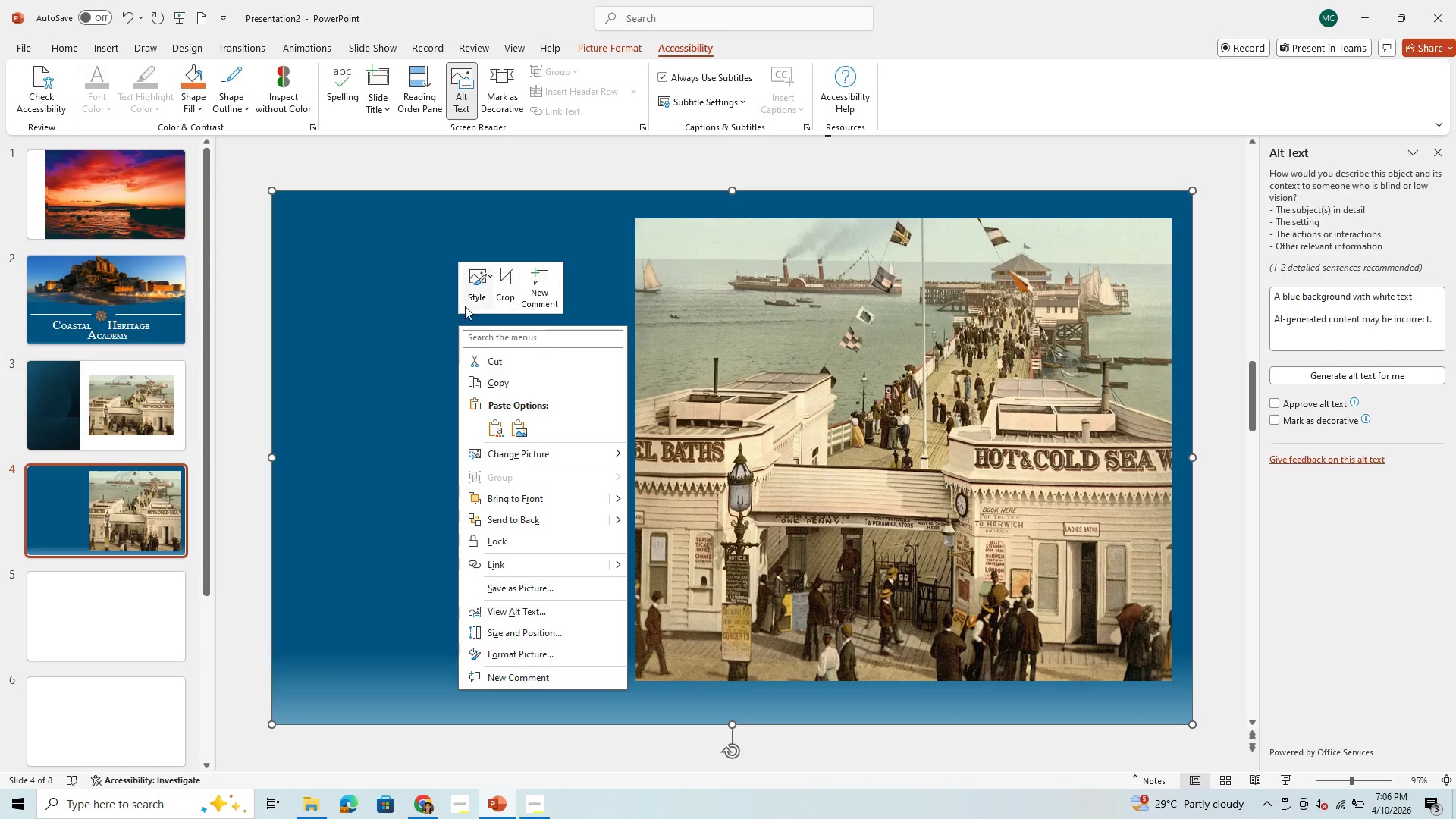 
left_click([407, 337])
 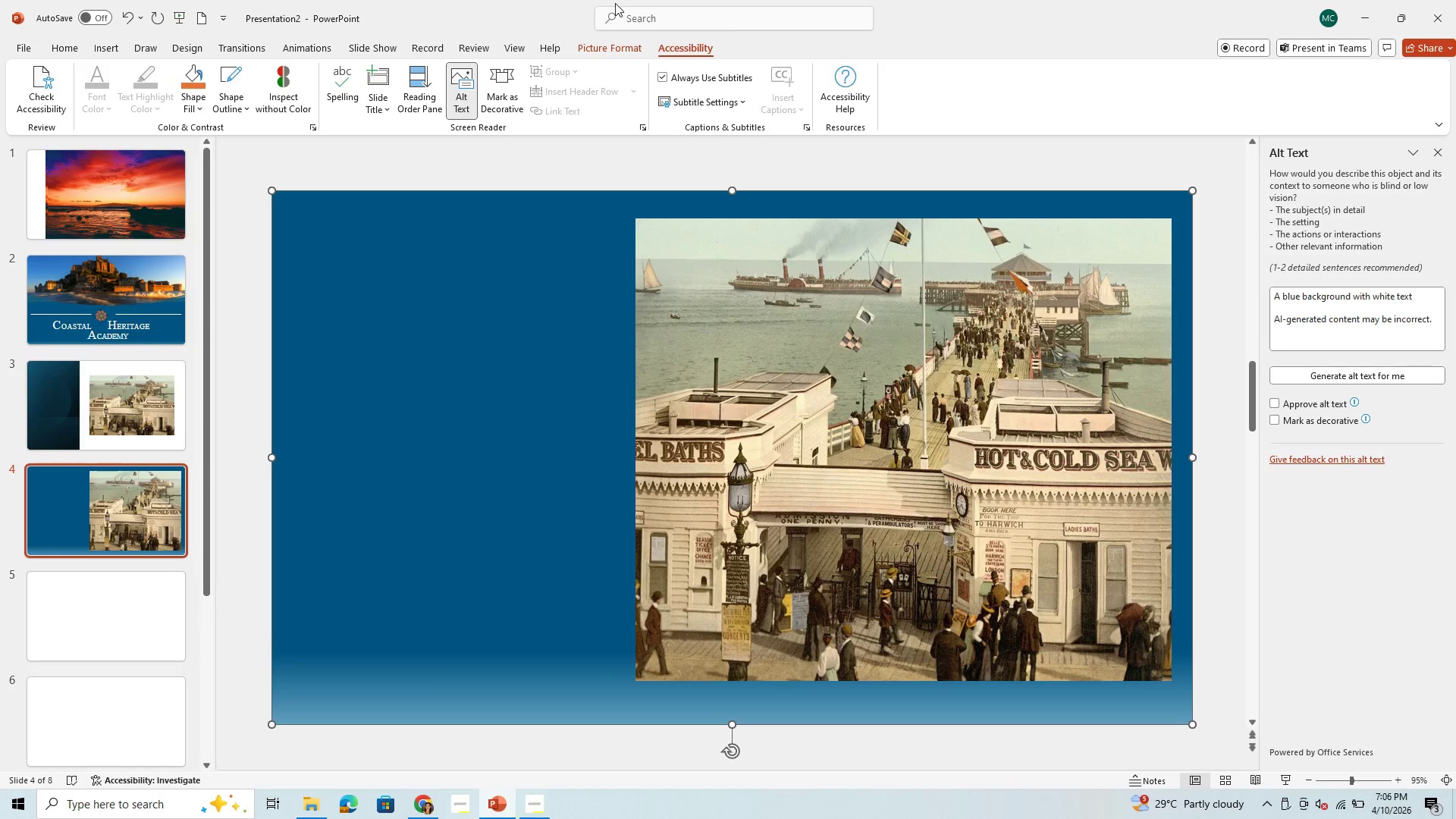 
left_click([669, 15])
 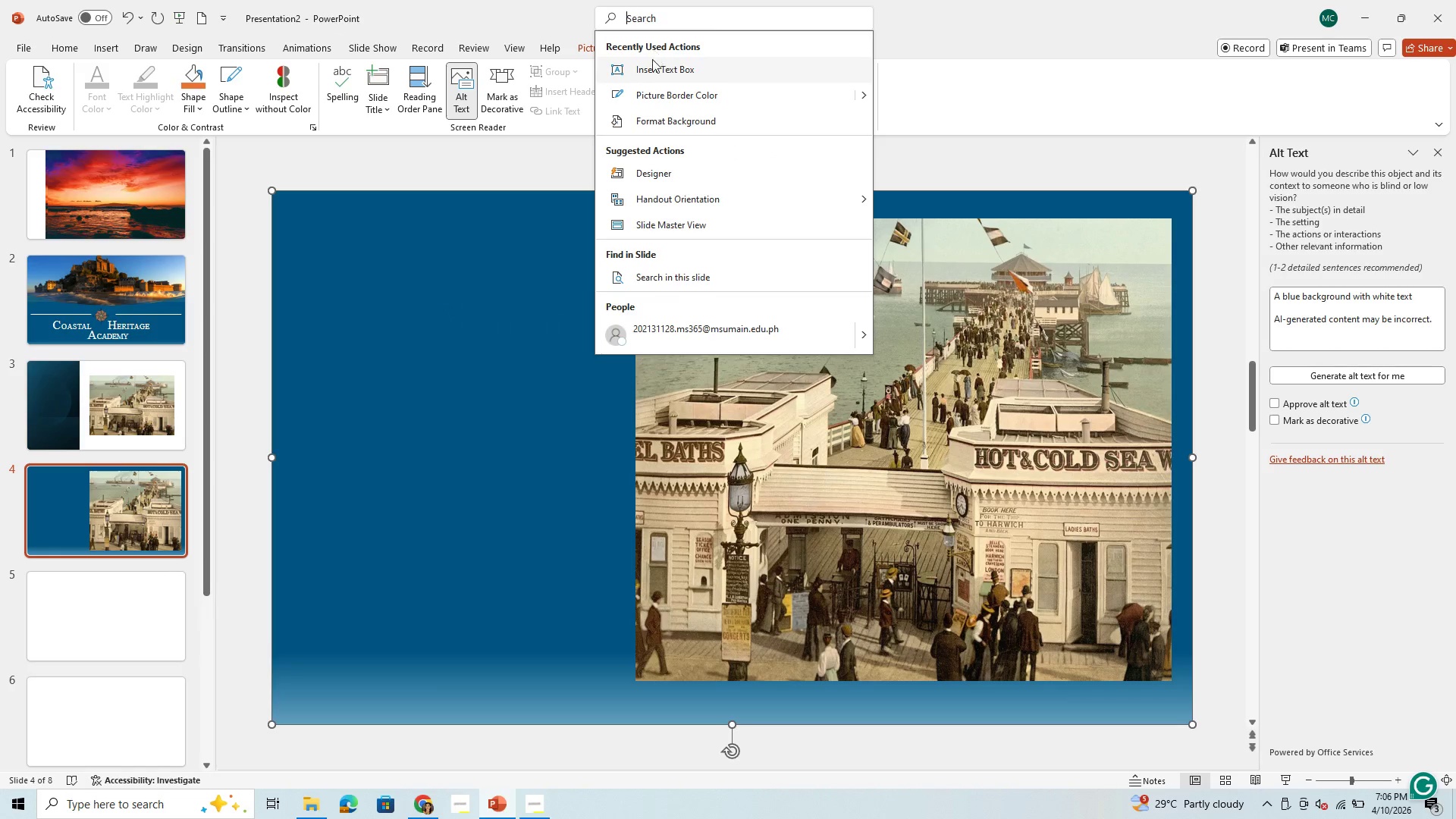 
left_click([651, 67])
 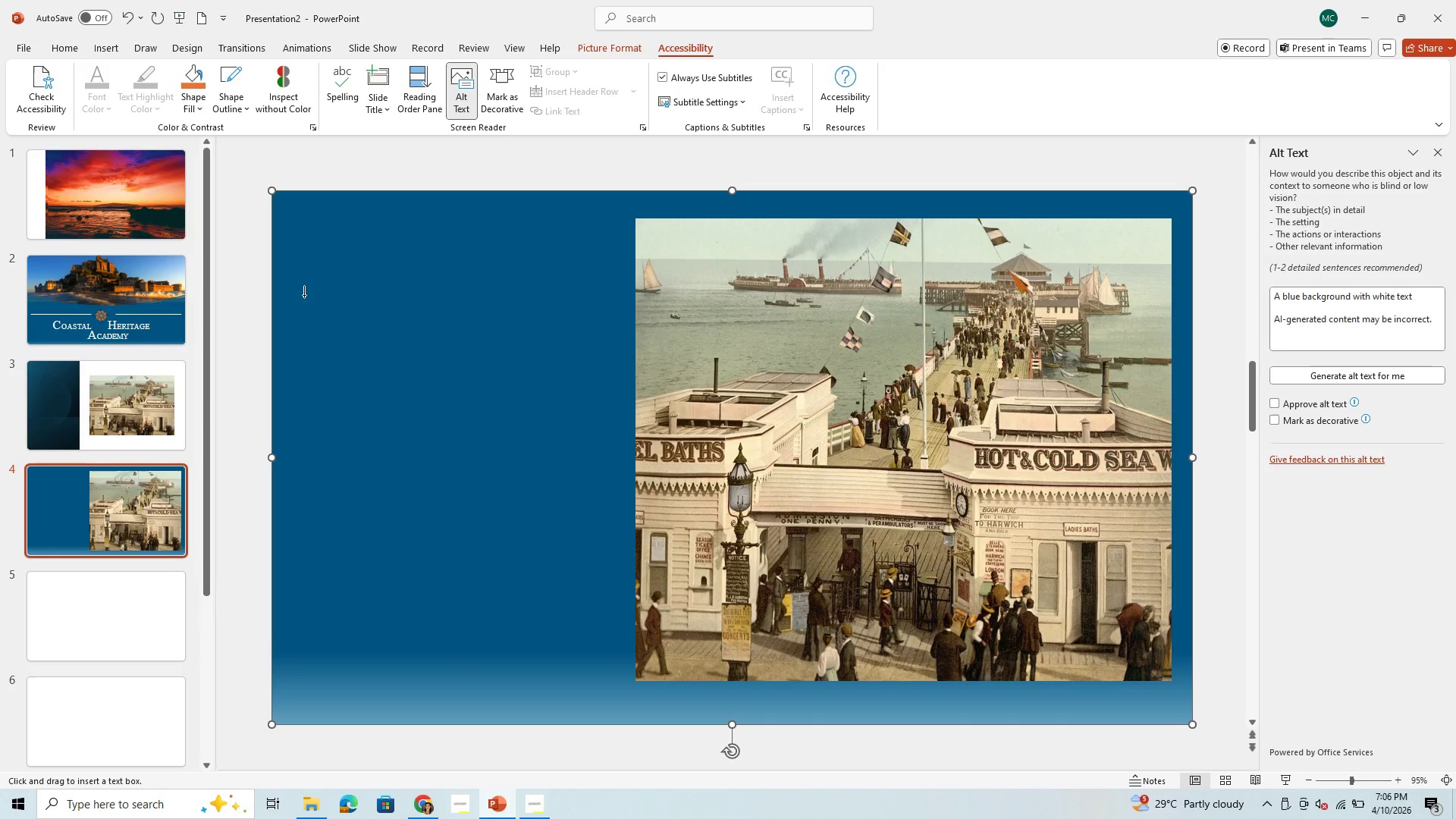 
left_click_drag(start_coordinate=[304, 295], to_coordinate=[621, 480])
 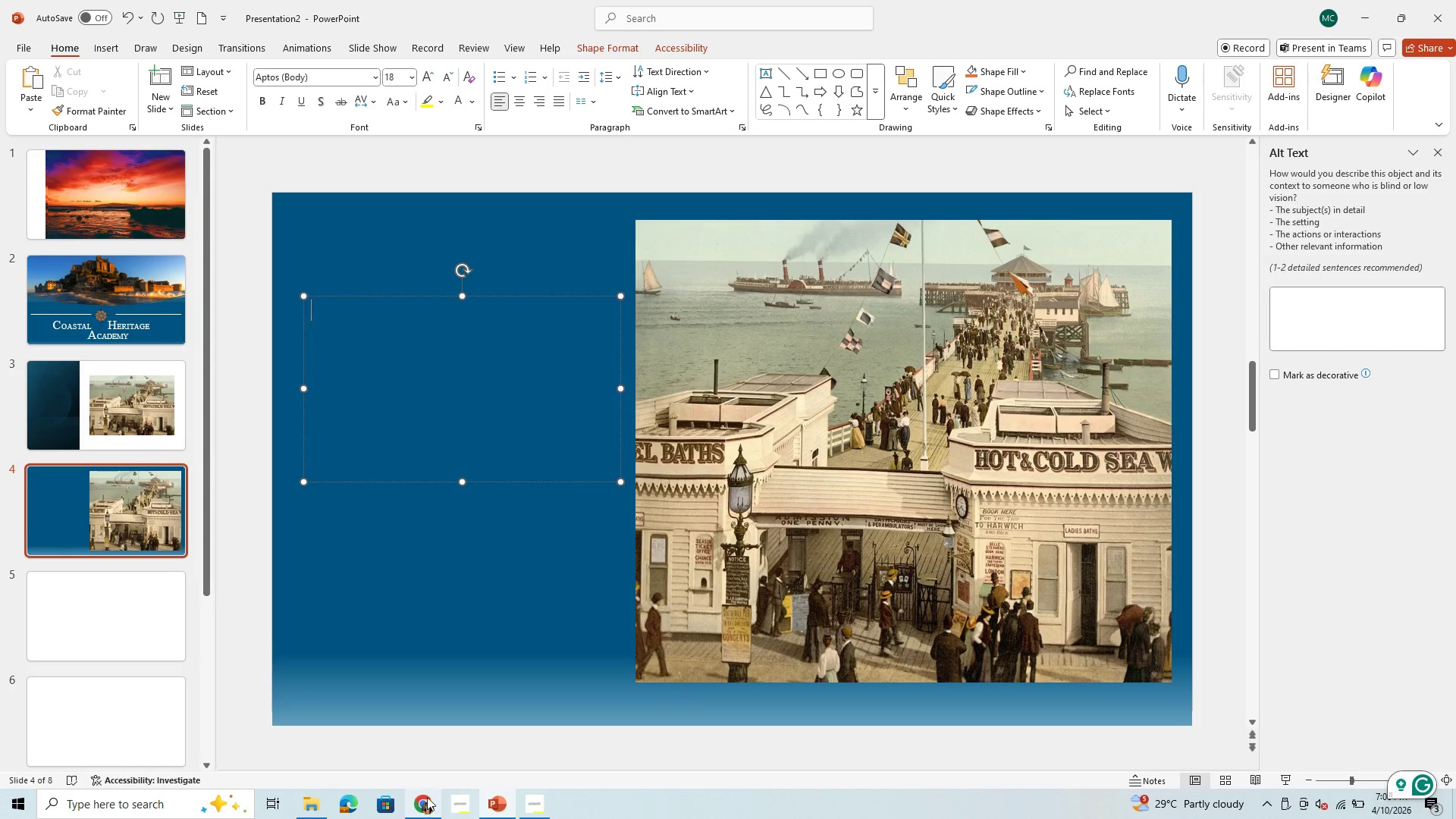 
wait(5.44)
 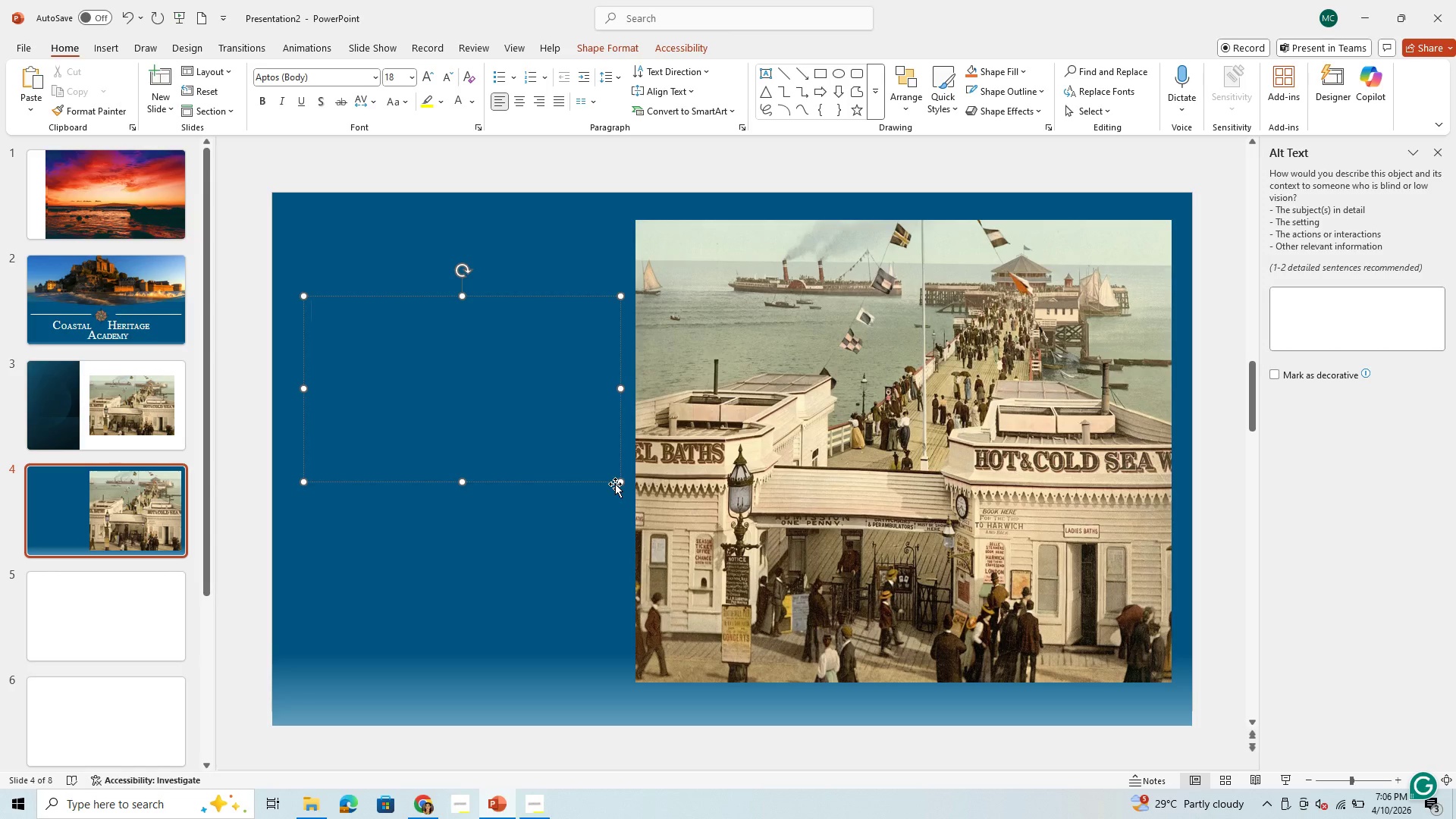 
key(Control+V)
 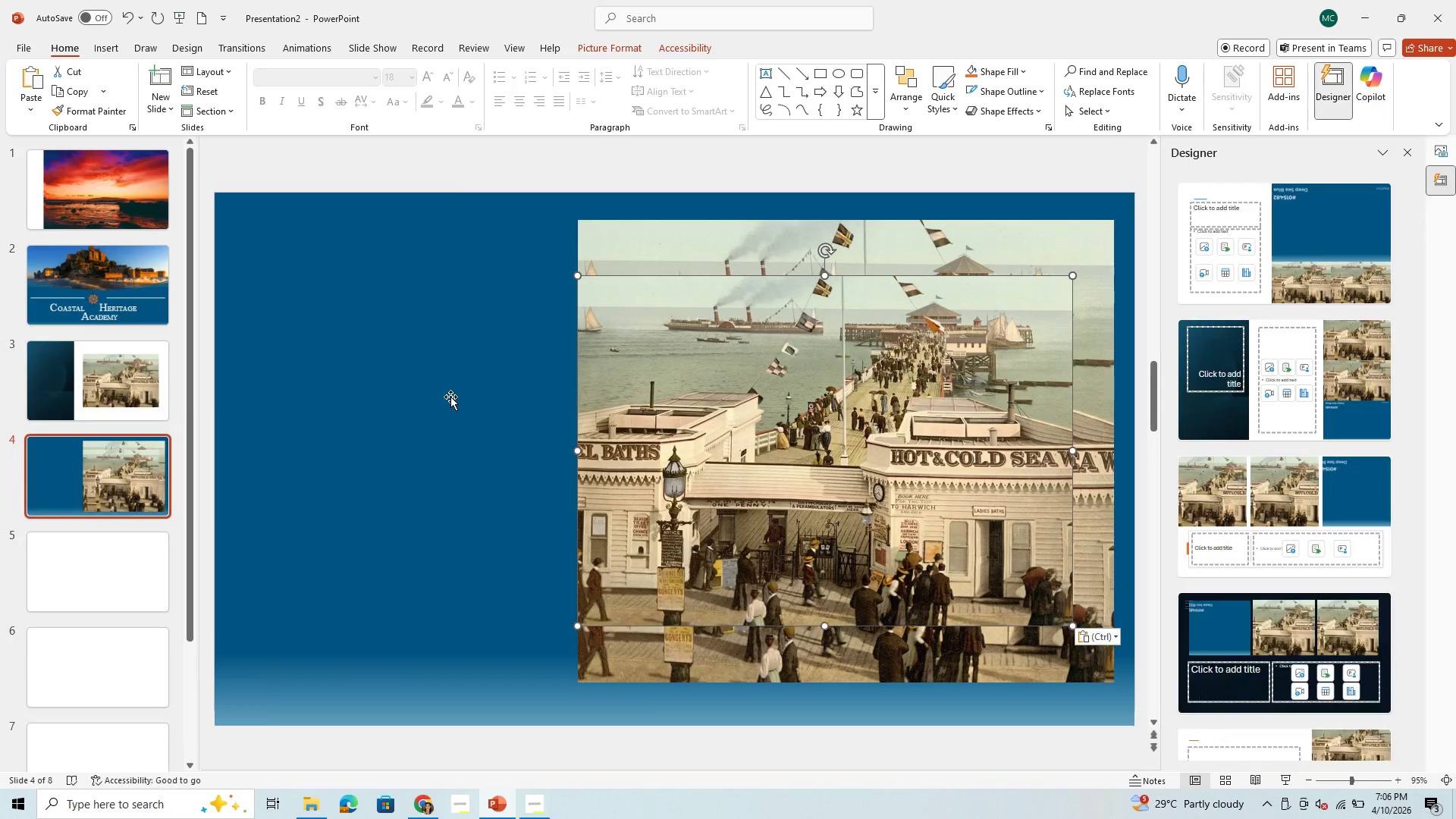 
key(Backspace)
 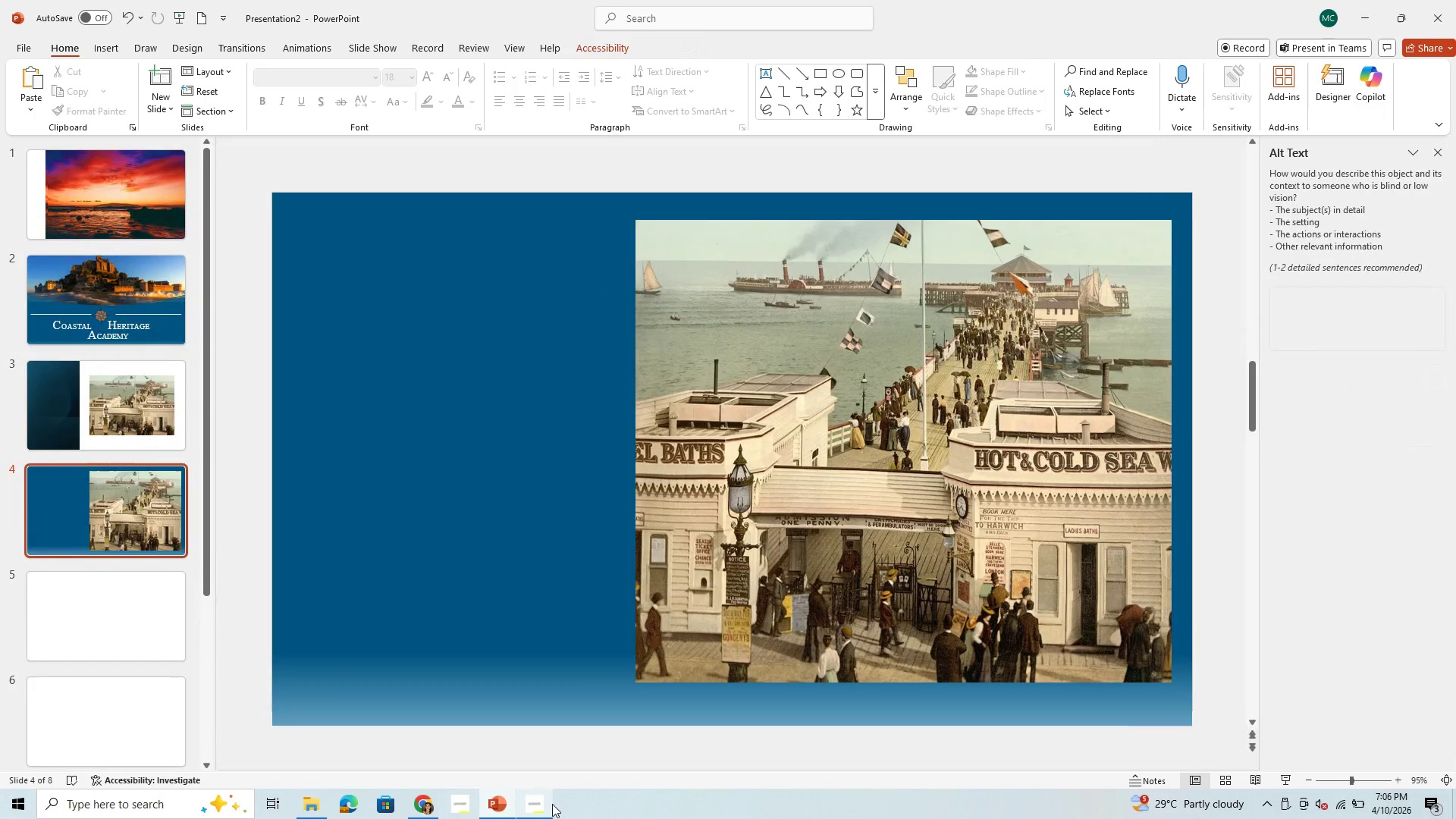 
left_click([538, 812])